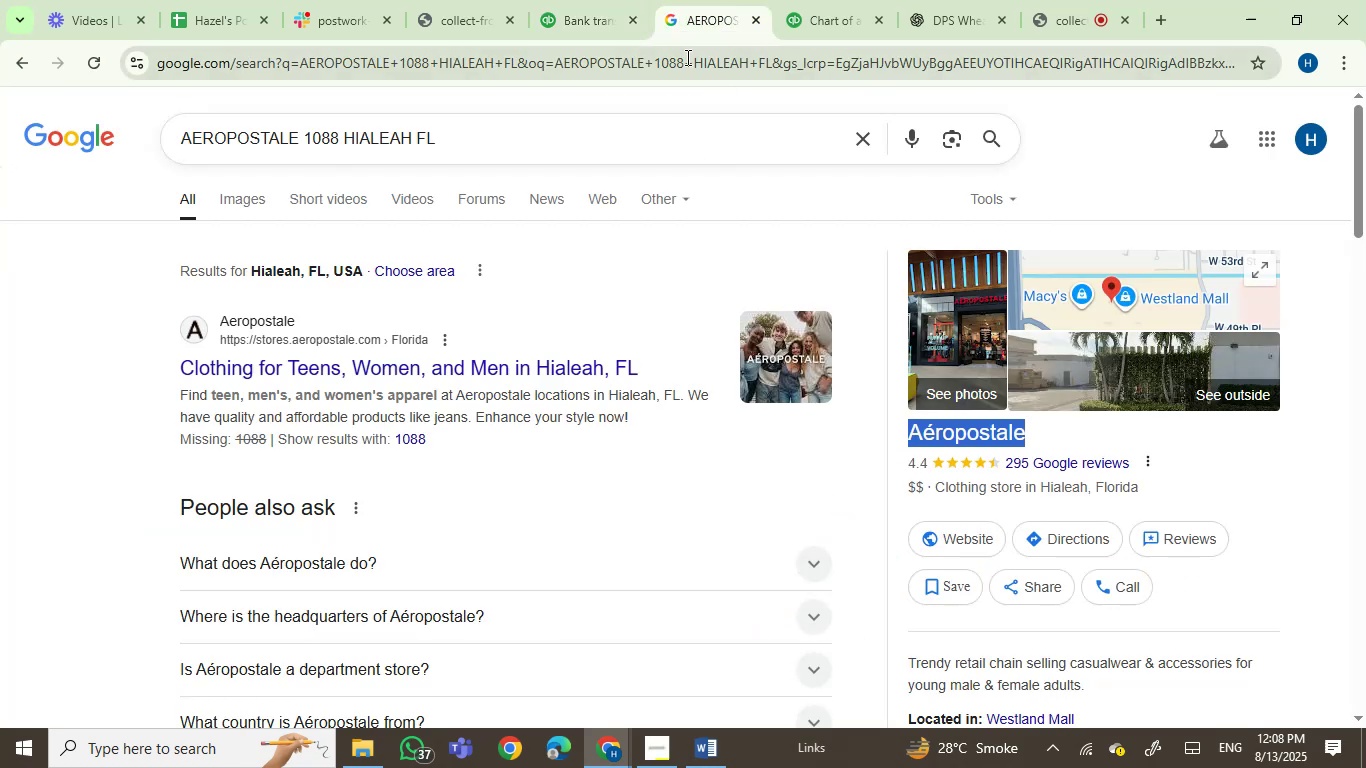 
double_click([686, 57])
 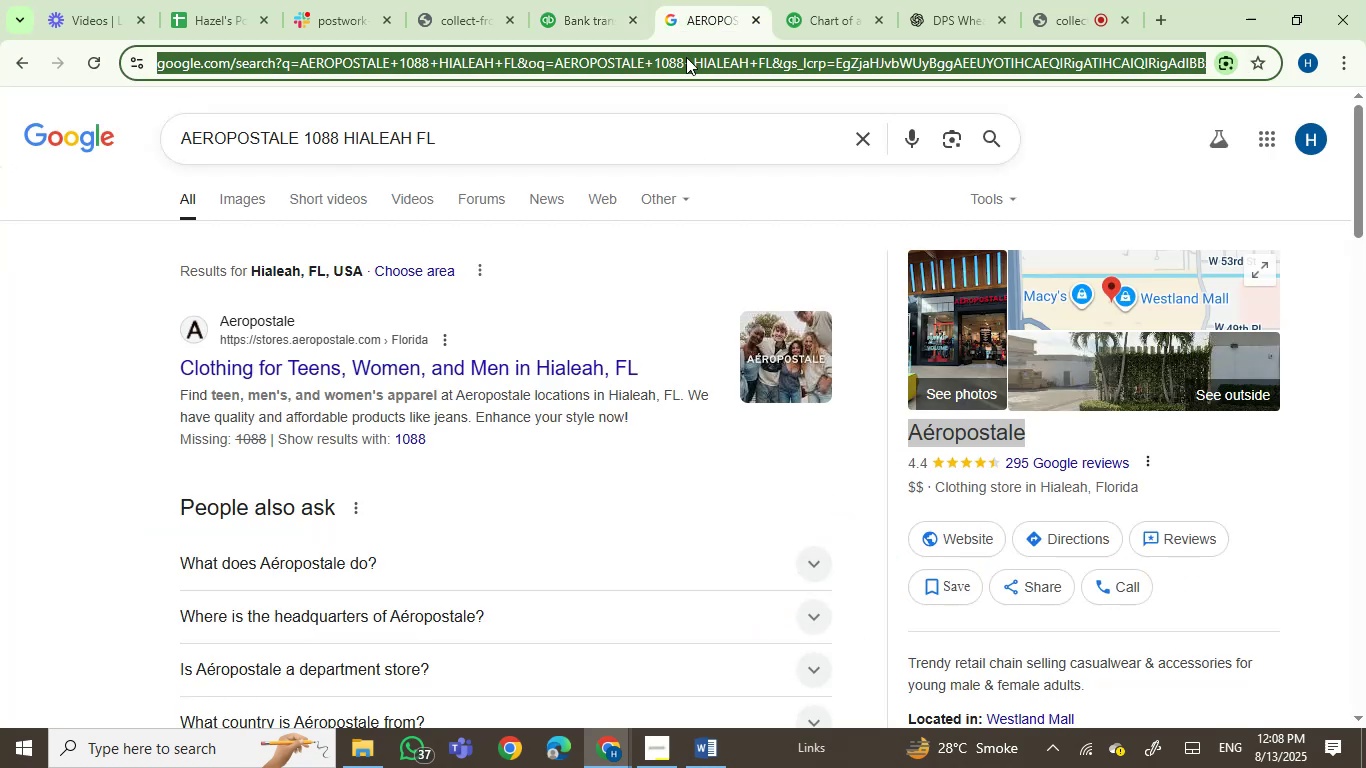 
key(Control+V)
 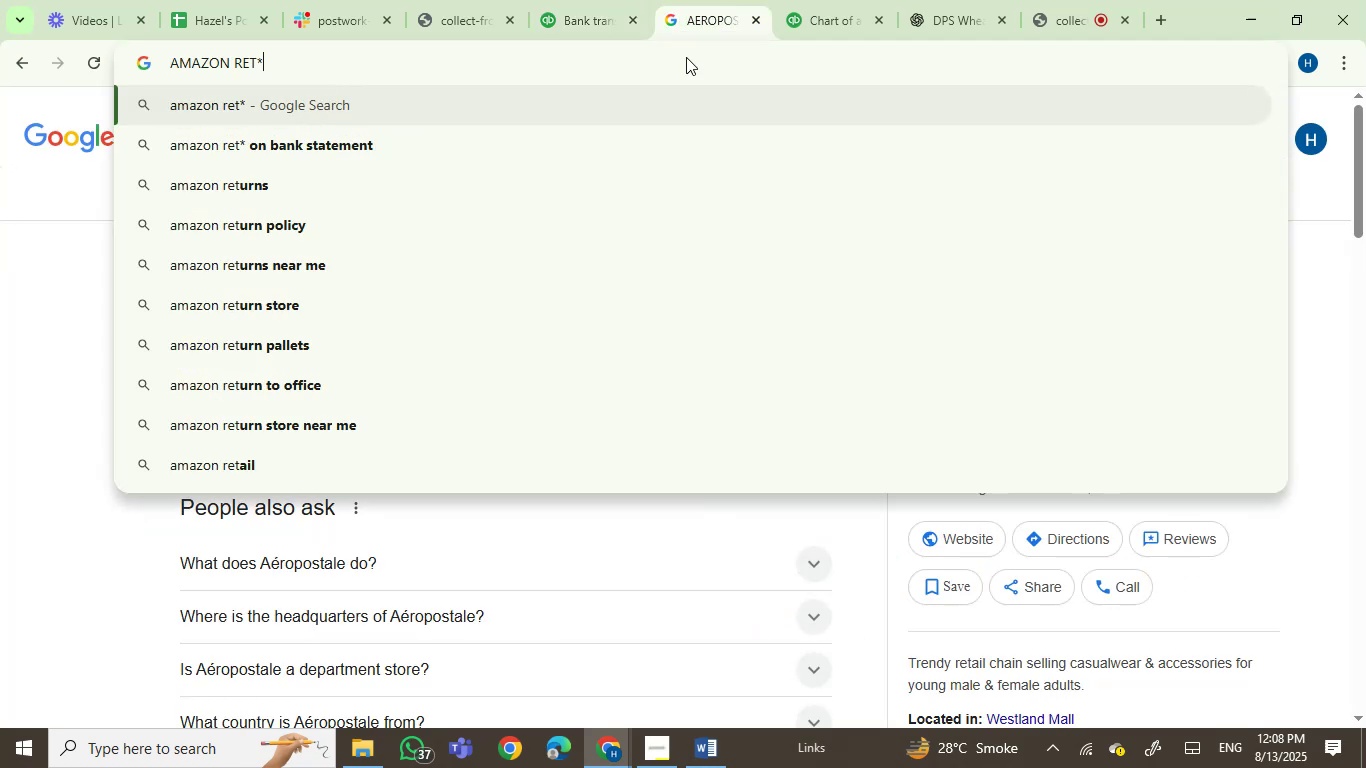 
key(Enter)
 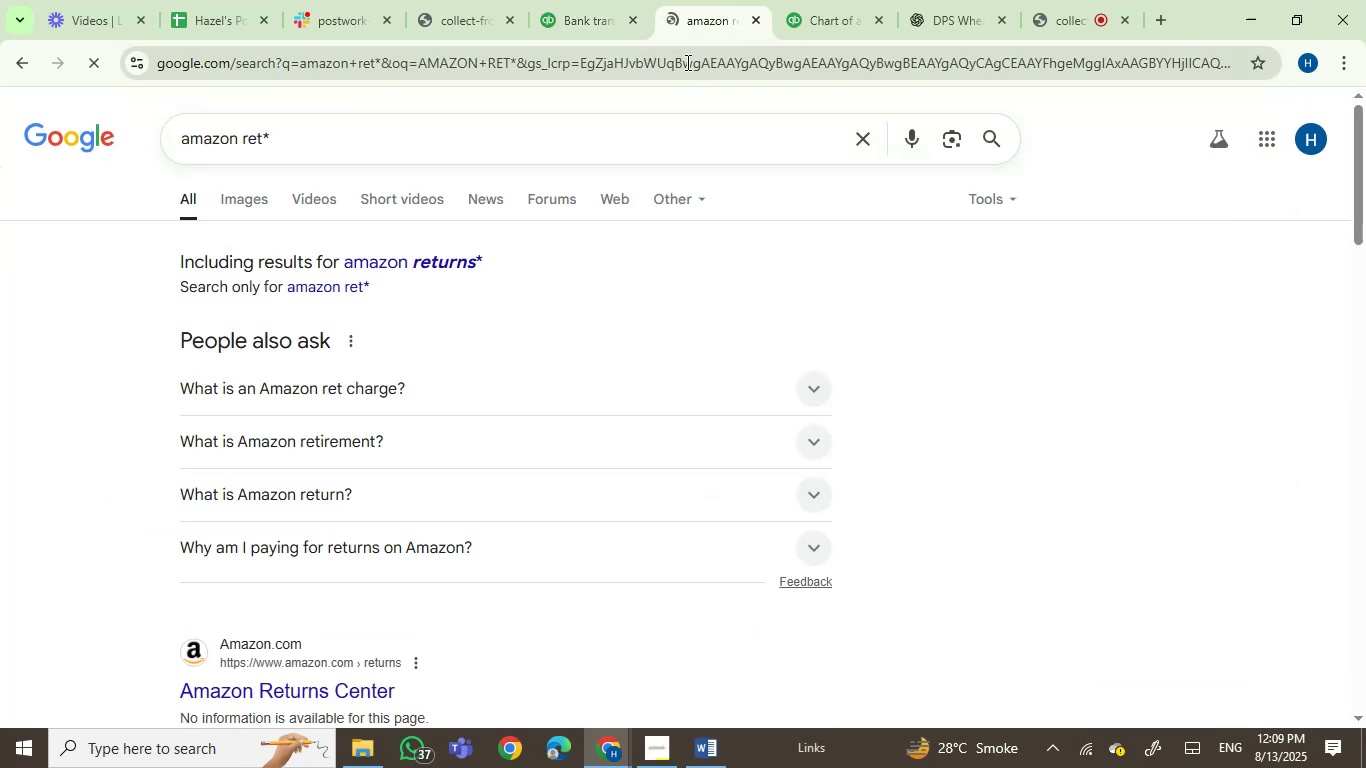 
wait(9.4)
 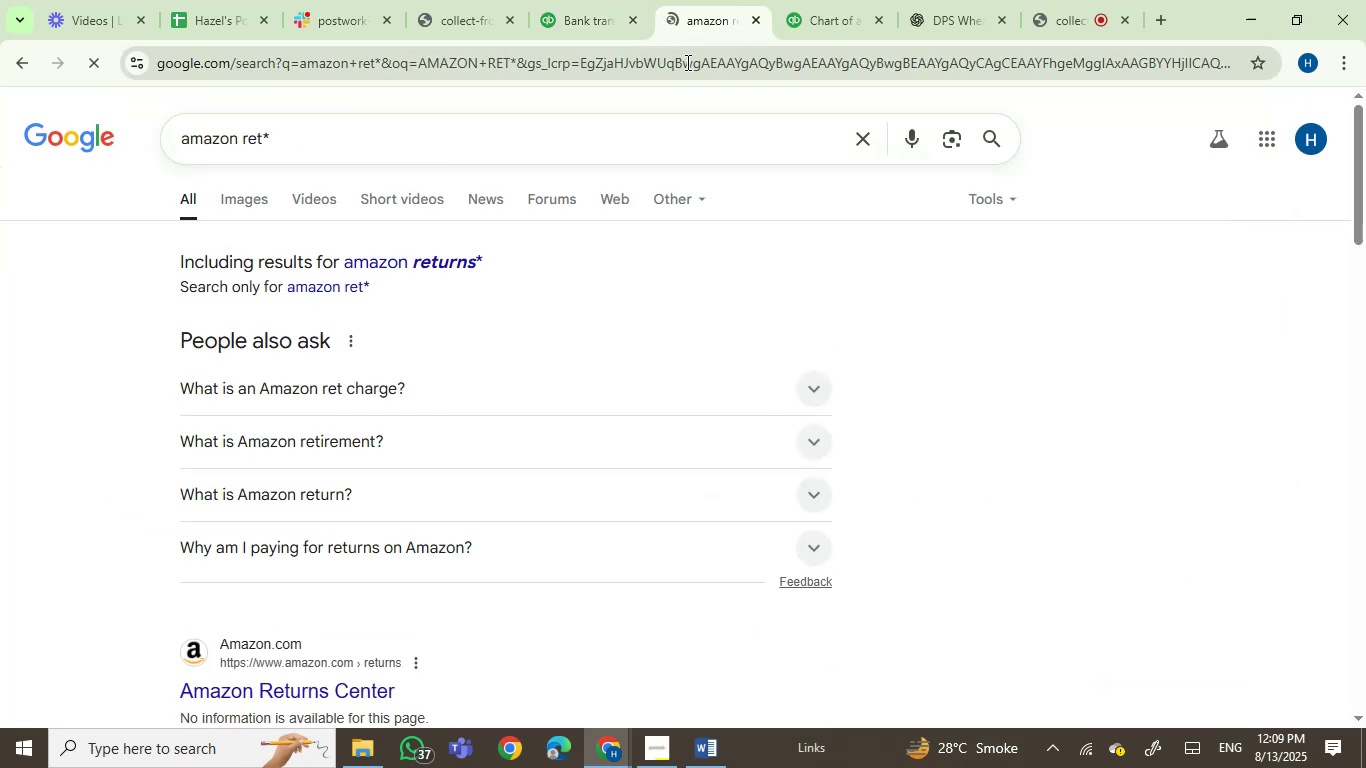 
left_click([379, 386])
 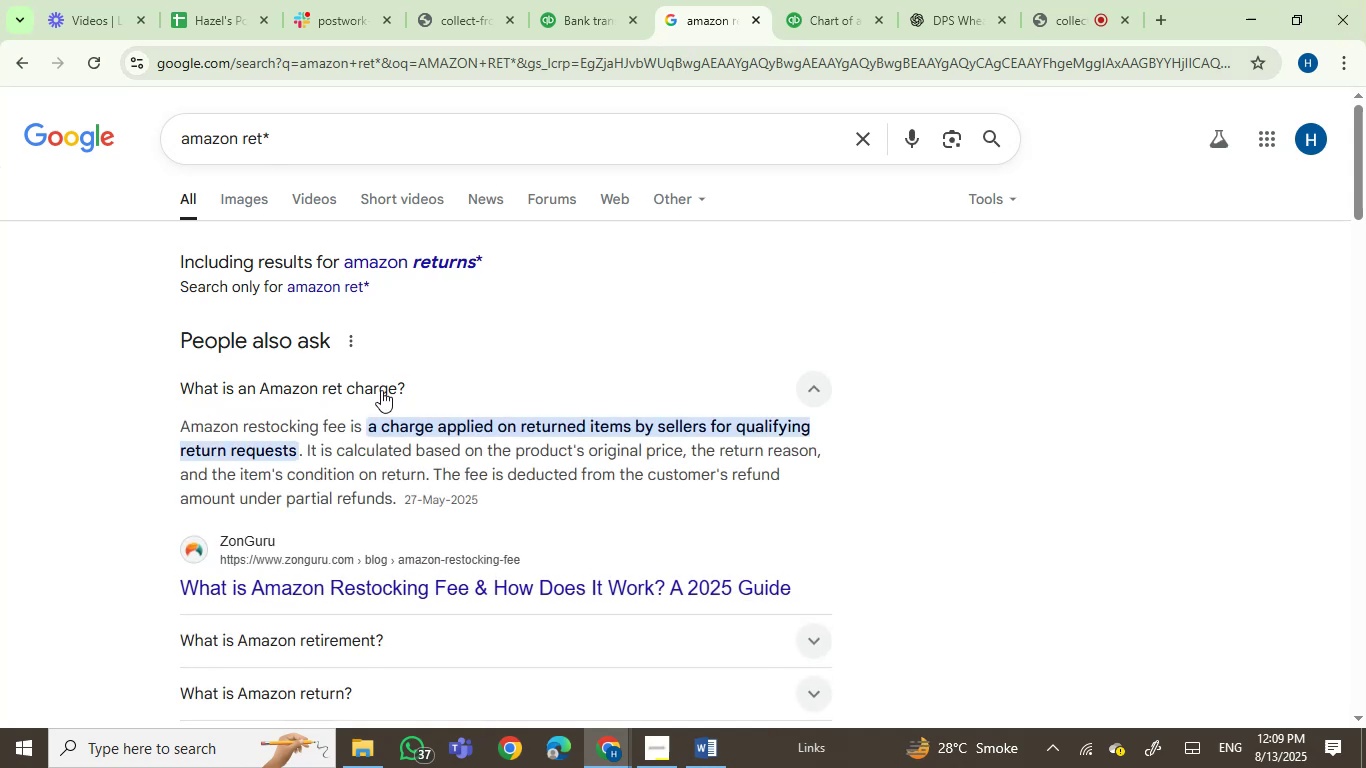 
left_click([1071, 0])
 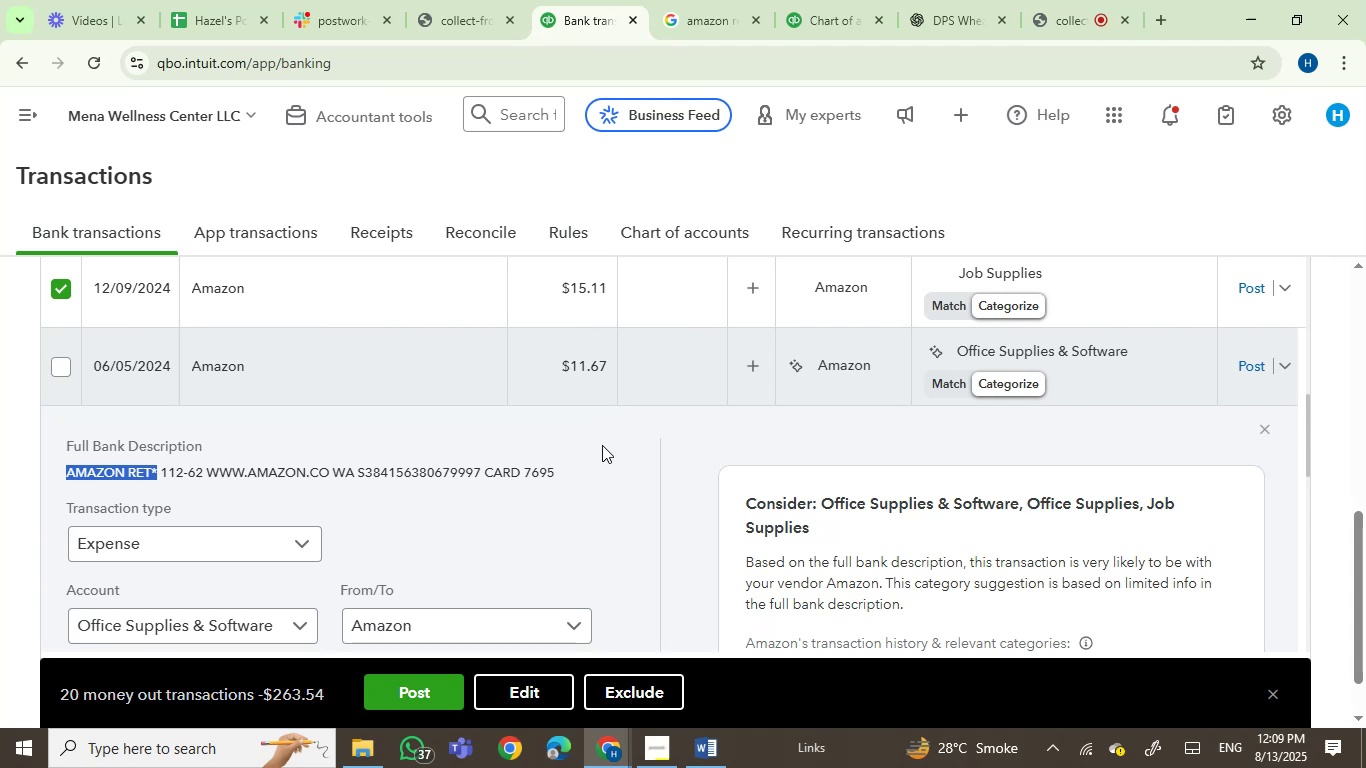 
wait(7.35)
 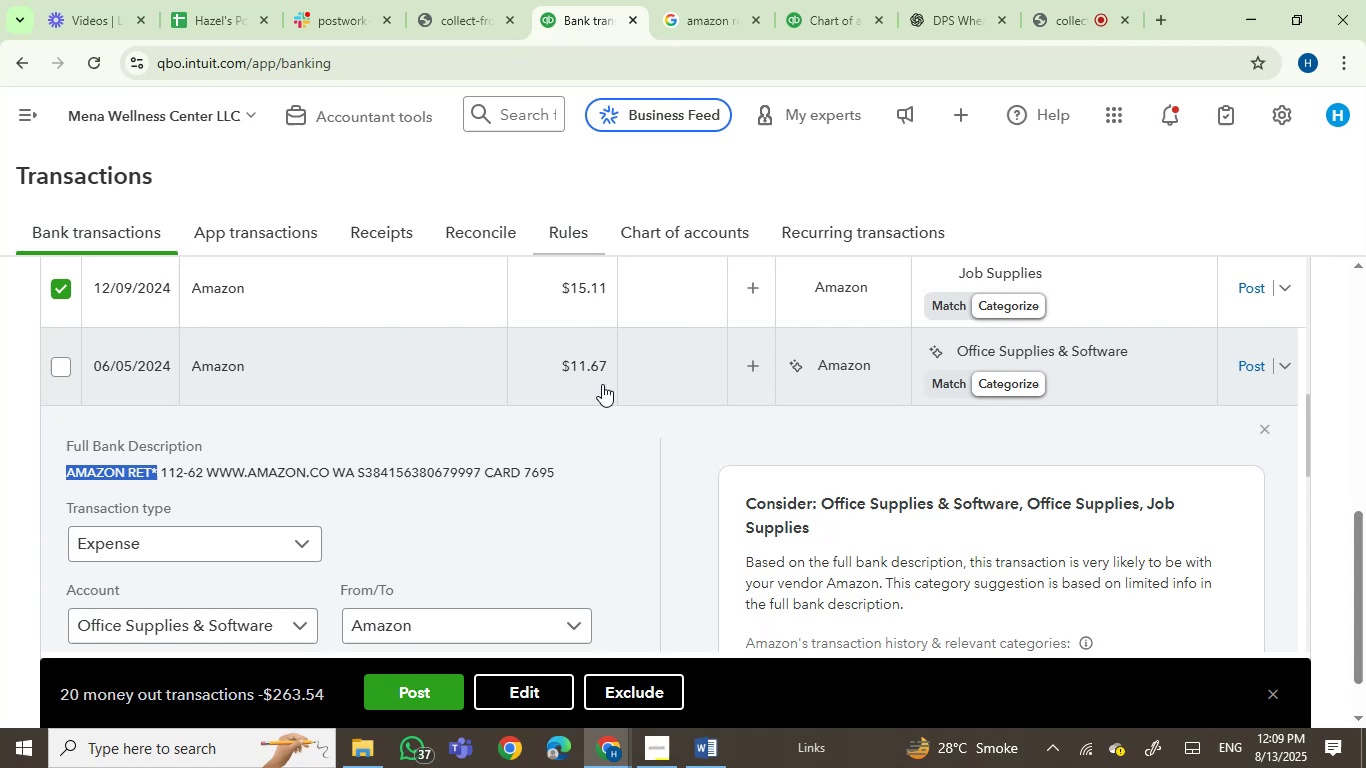 
scroll: coordinate [656, 571], scroll_direction: down, amount: 3.0
 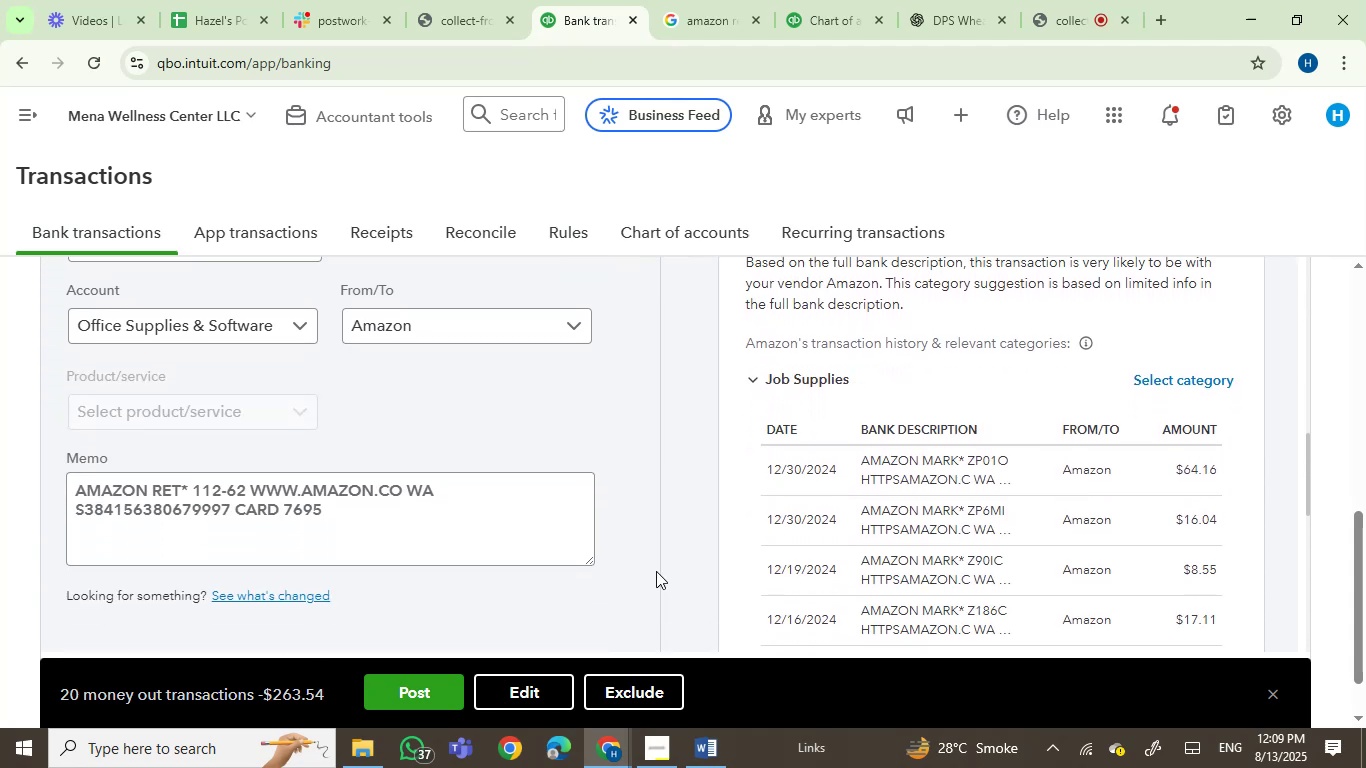 
scroll: coordinate [656, 571], scroll_direction: up, amount: 3.0
 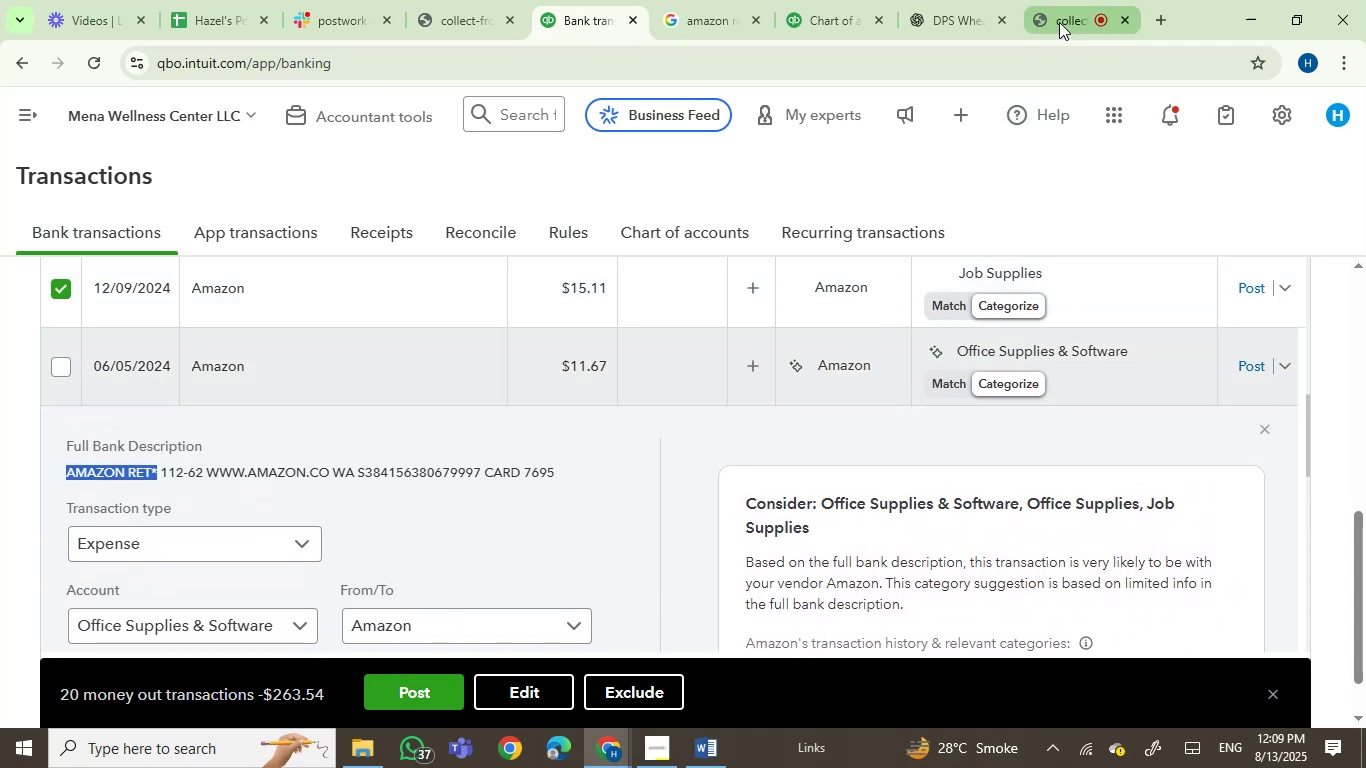 
left_click([1059, 22])
 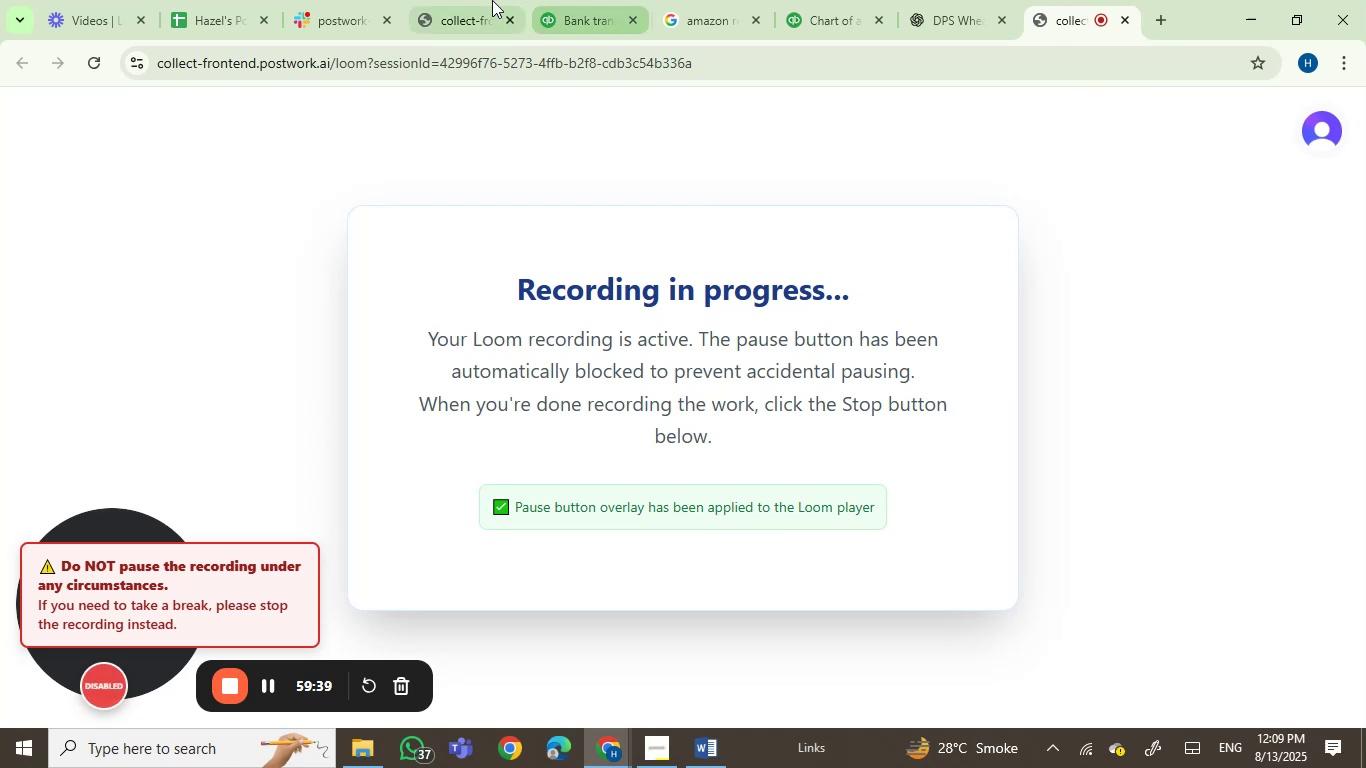 
left_click([565, 0])
 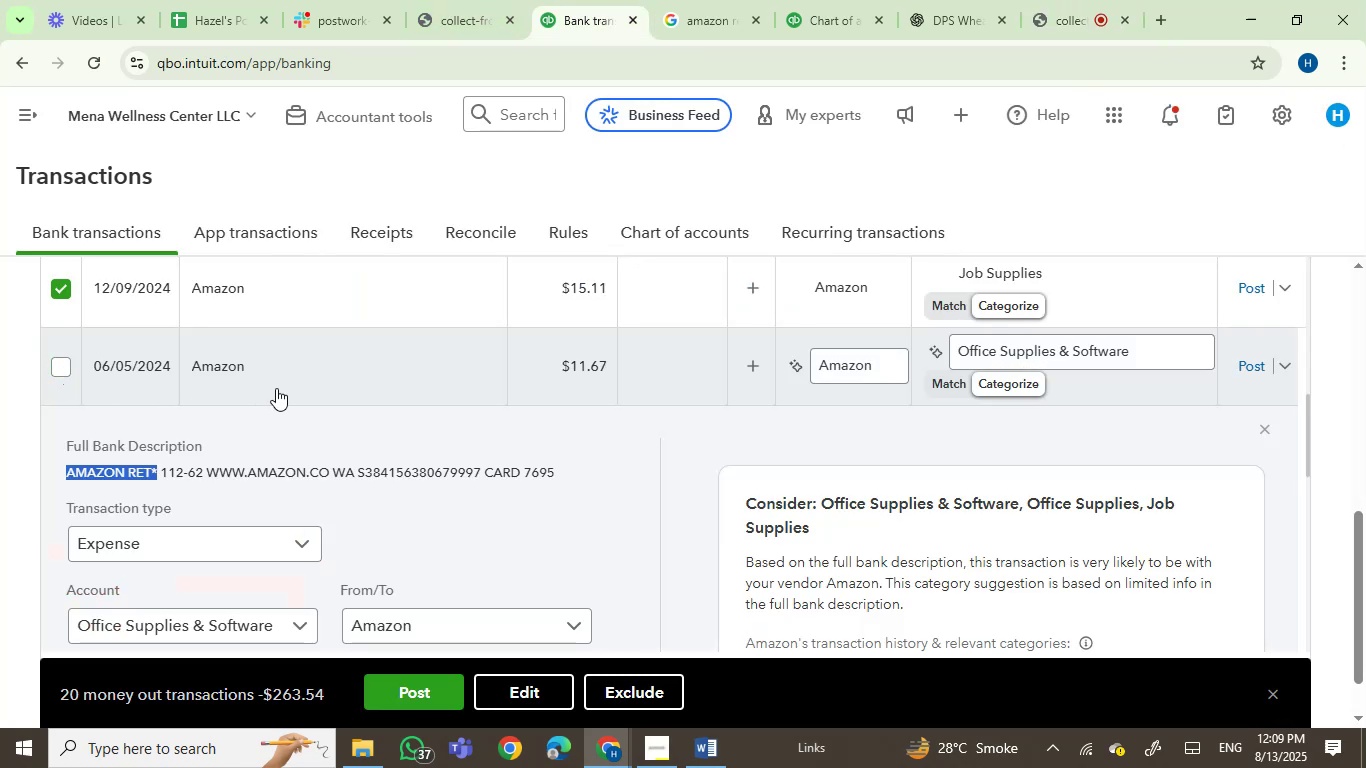 
left_click([700, 0])
 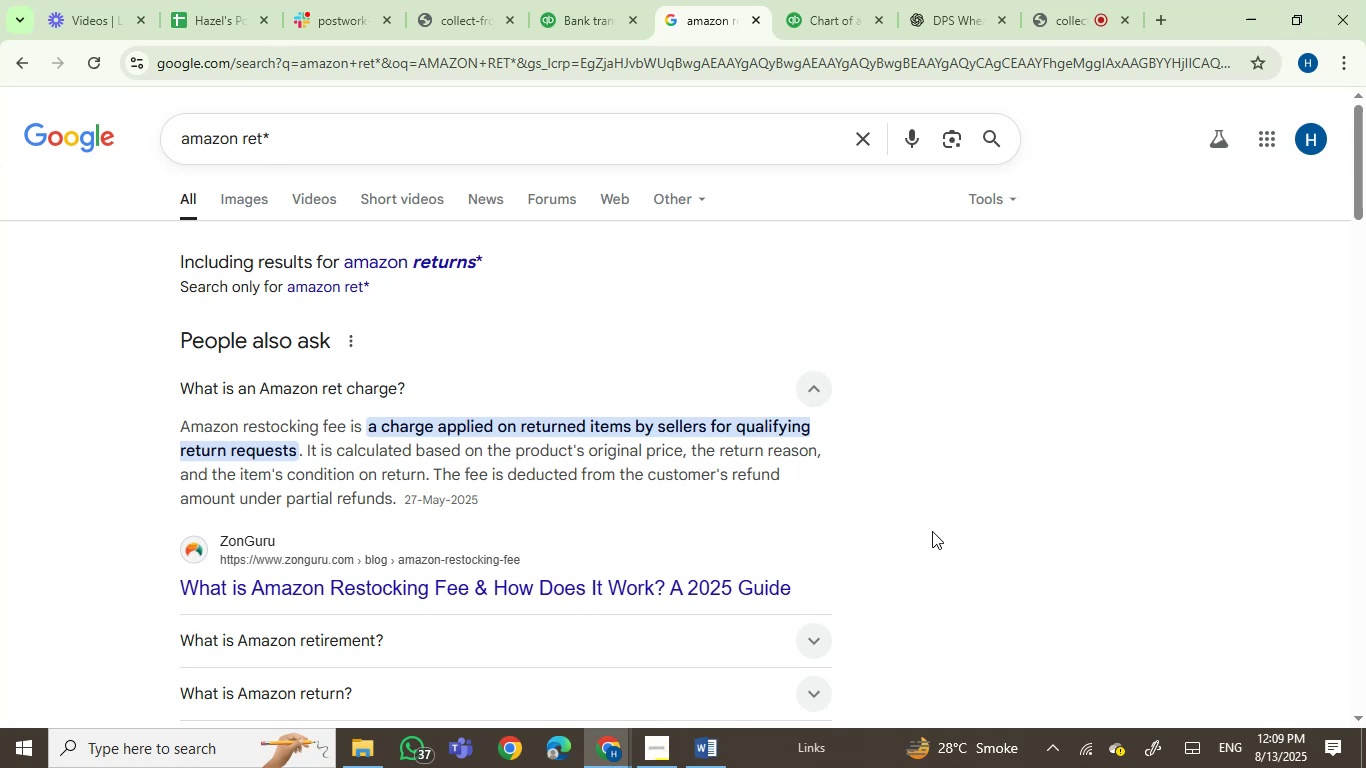 
wait(17.88)
 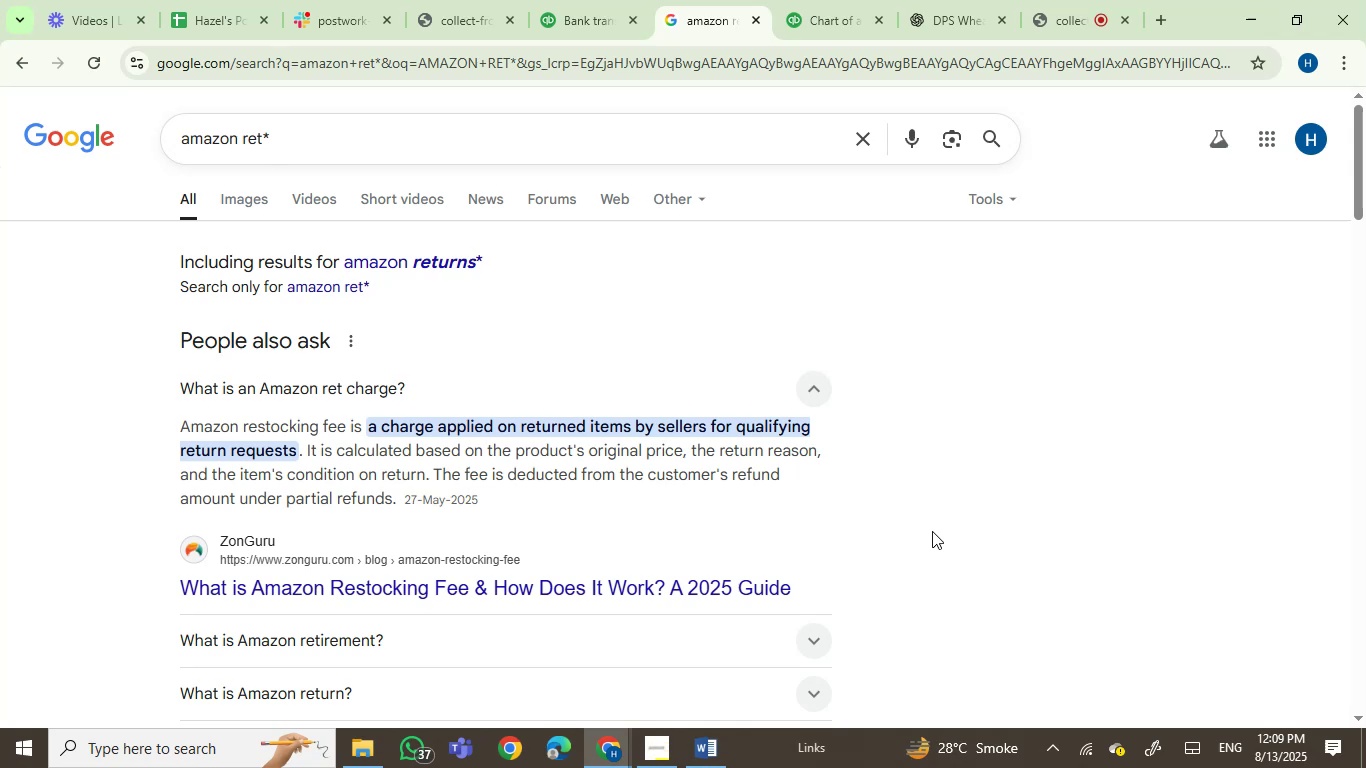 
left_click([583, 0])
 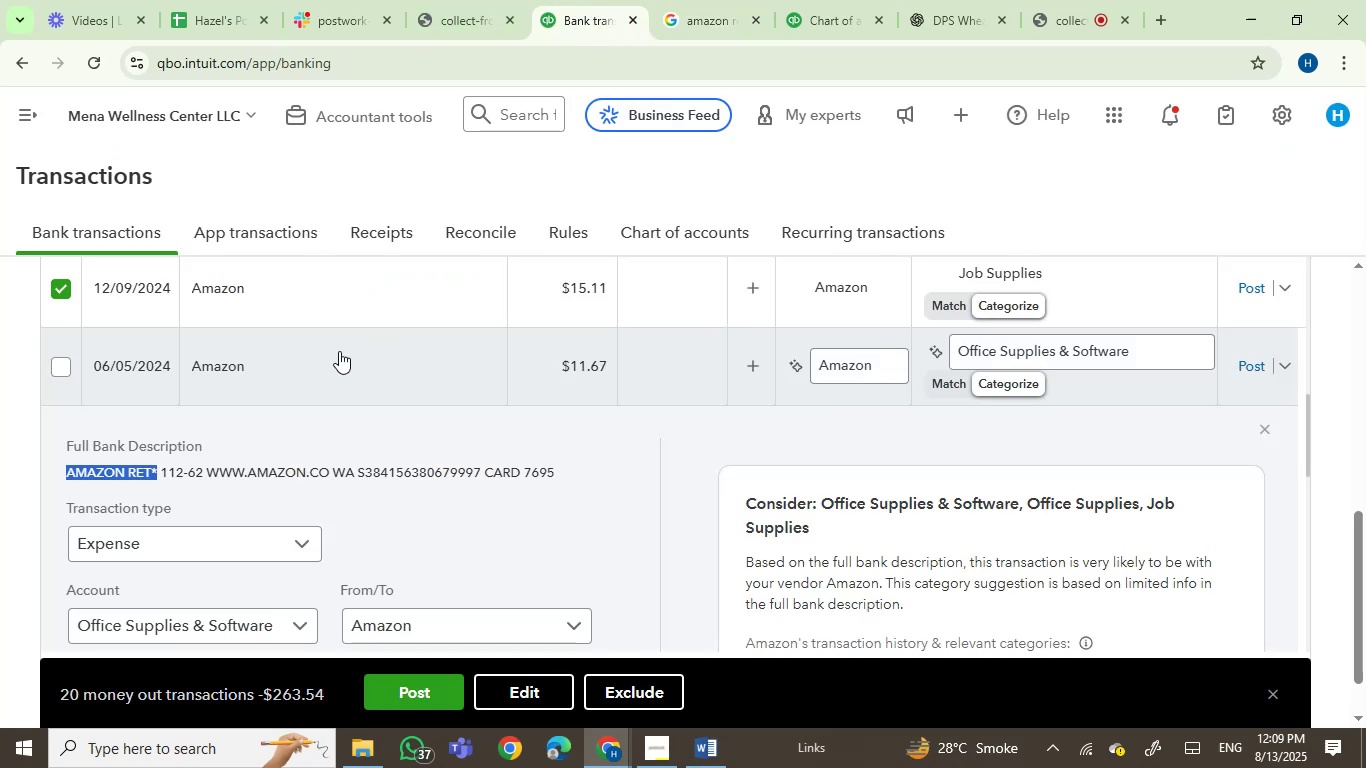 
left_click([331, 355])
 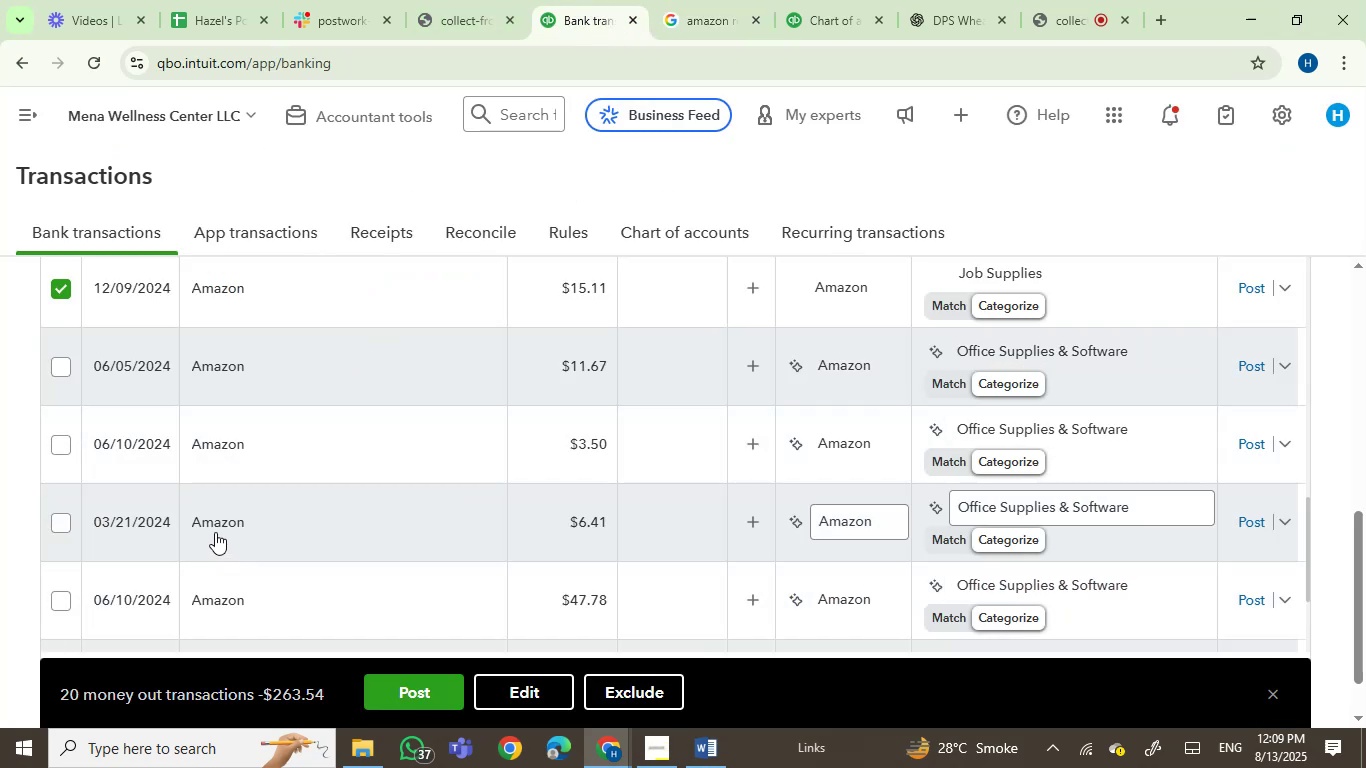 
mouse_move([214, 583])
 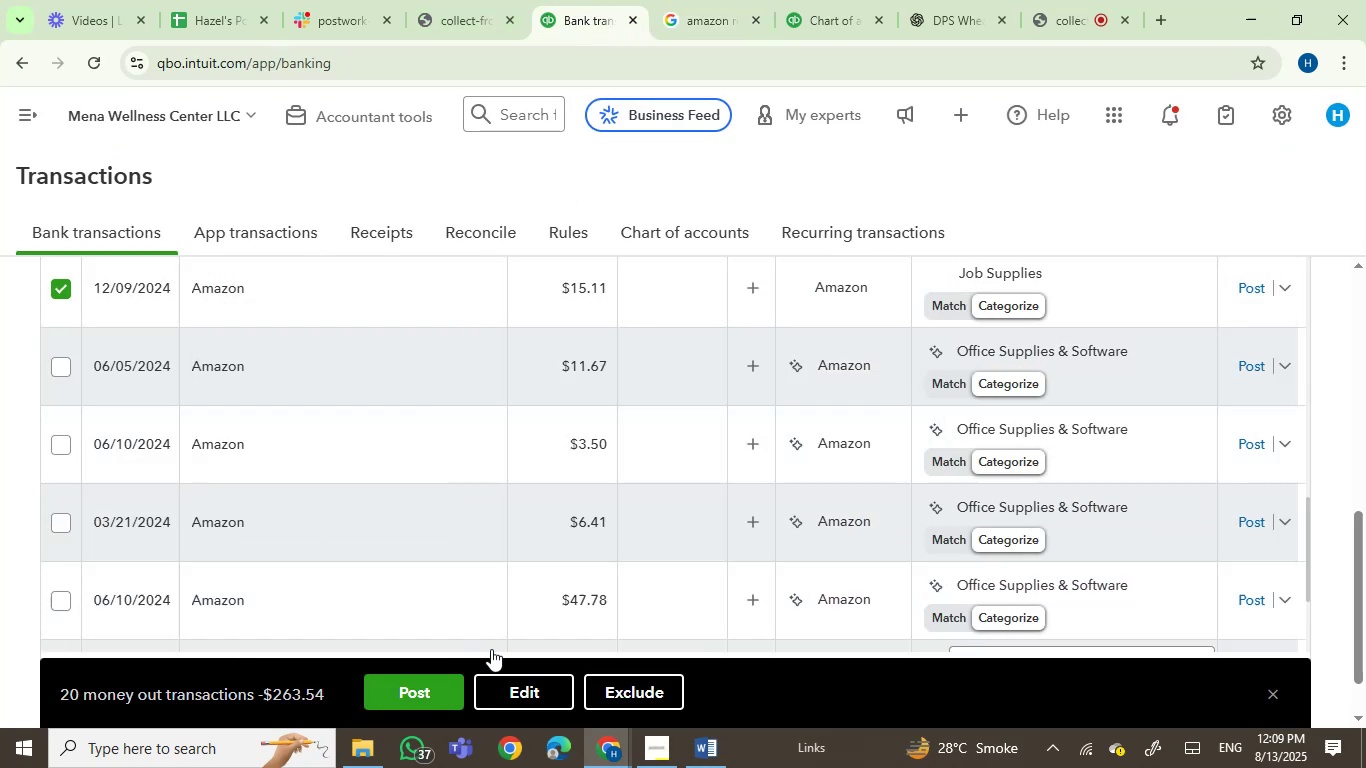 
left_click([518, 687])
 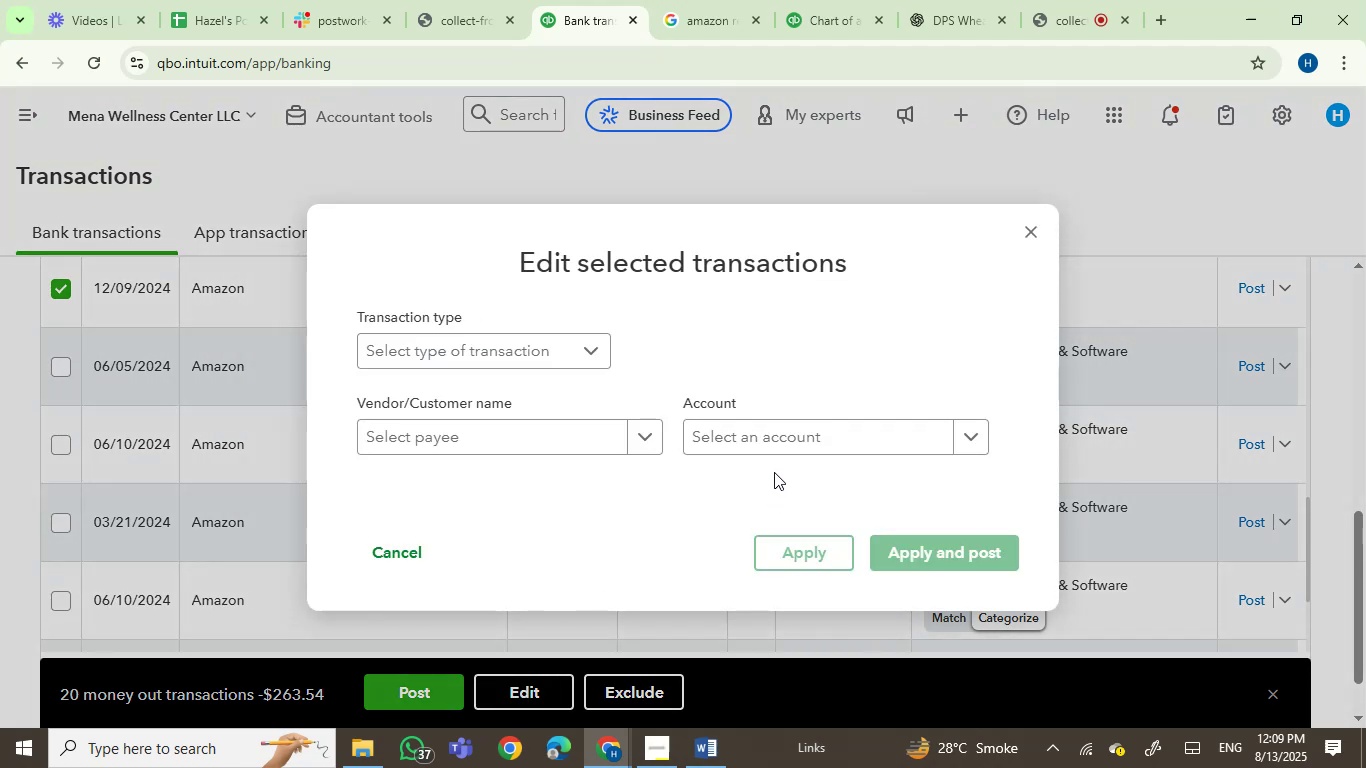 
left_click([781, 444])
 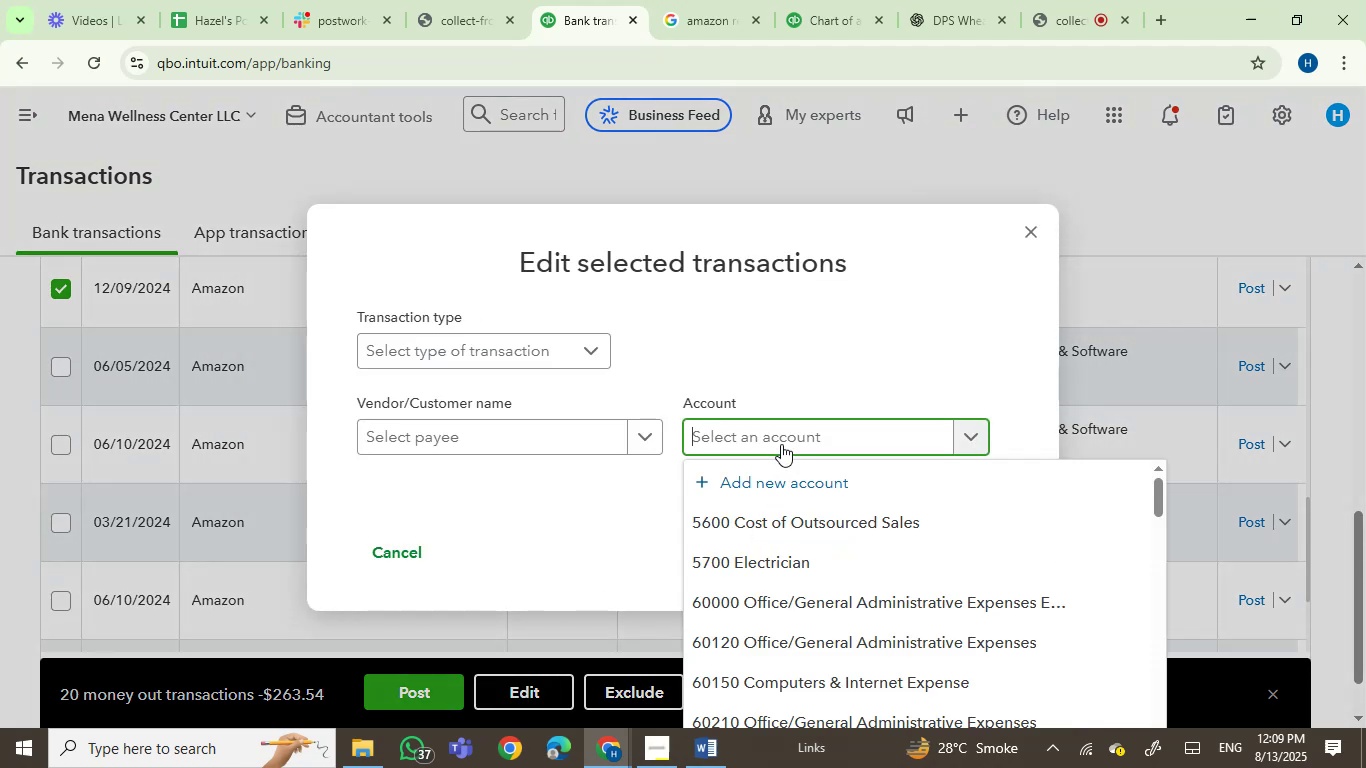 
hold_key(key=D, duration=0.31)
 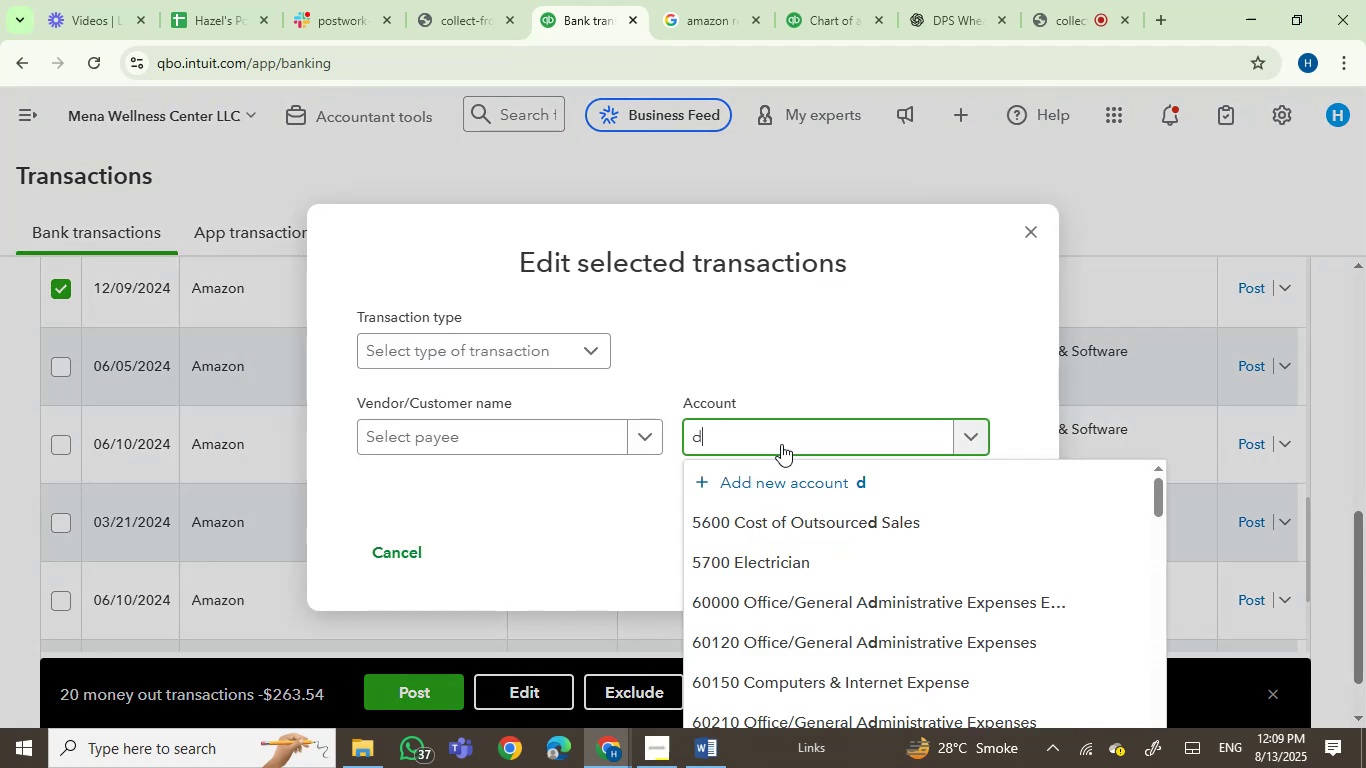 
type(ues)
 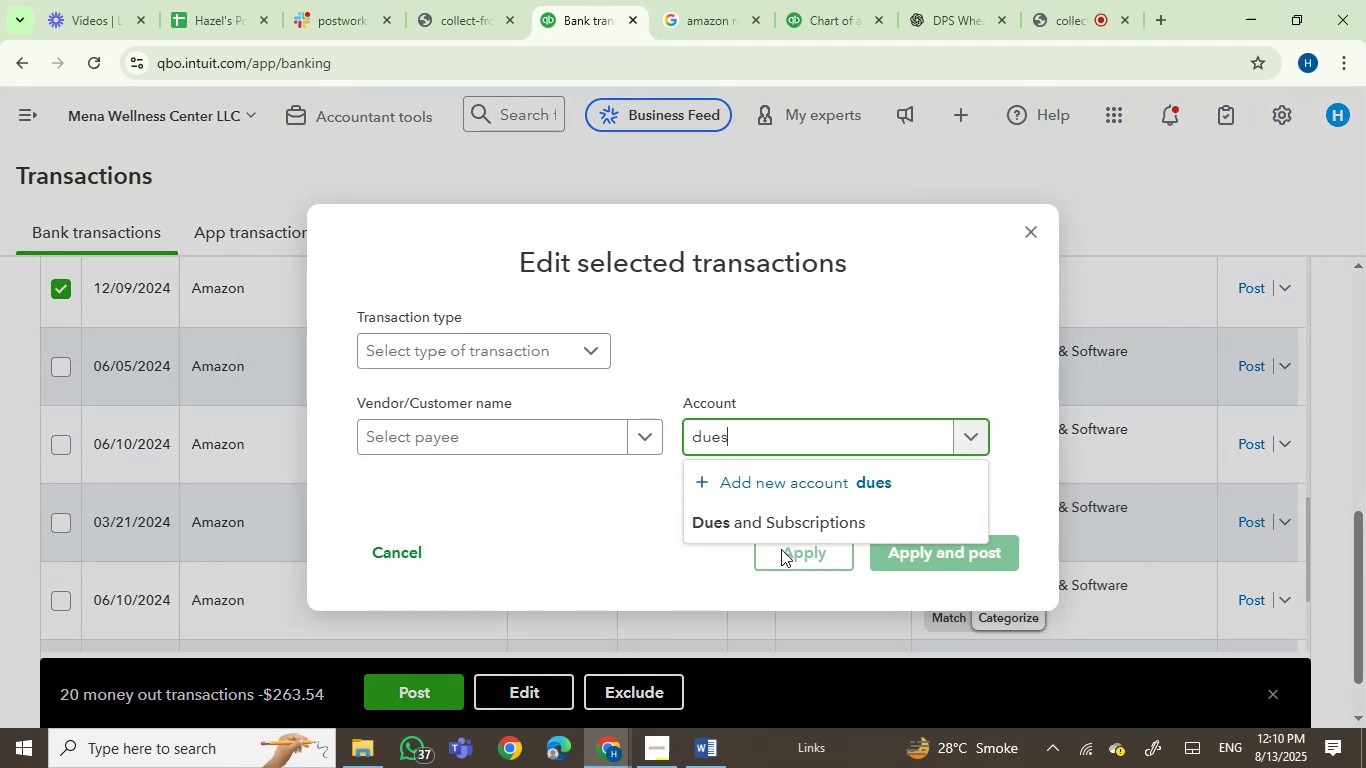 
left_click([790, 516])
 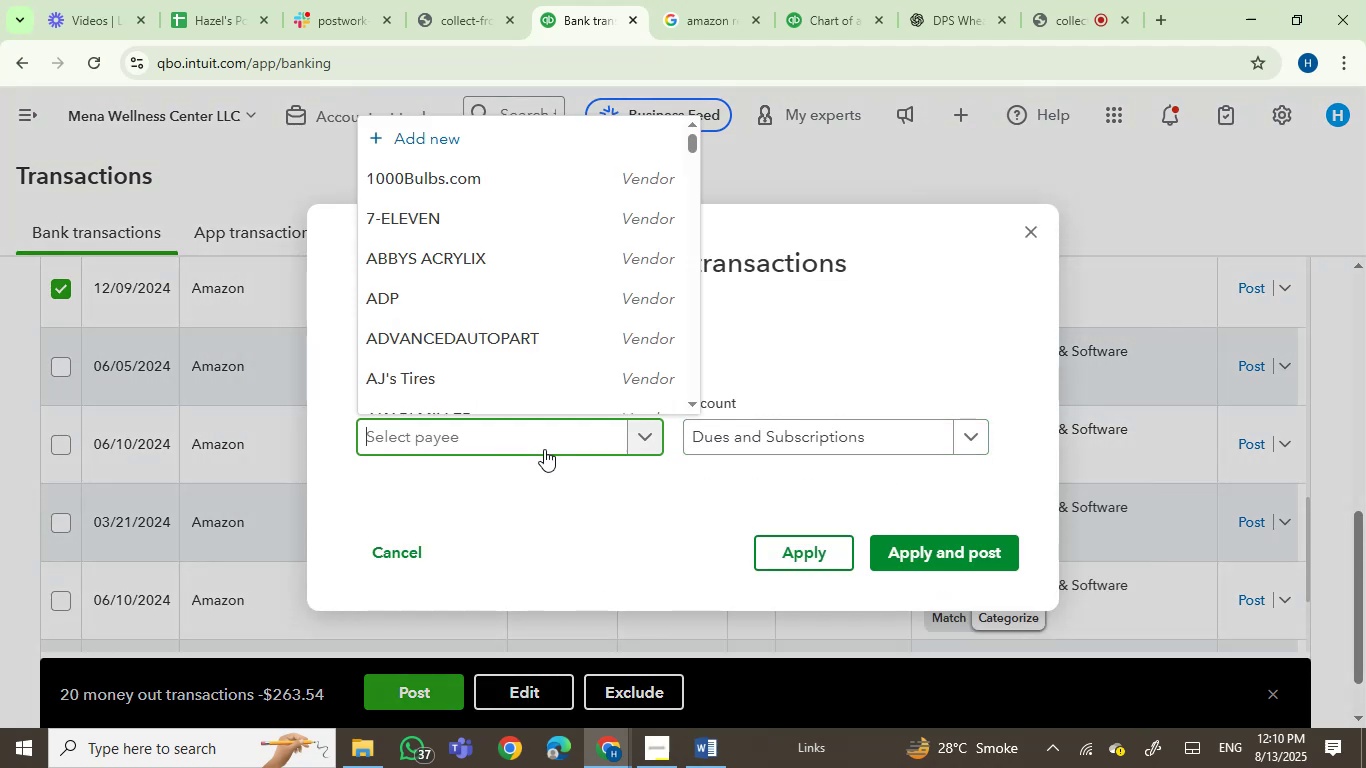 
type(amaz)
 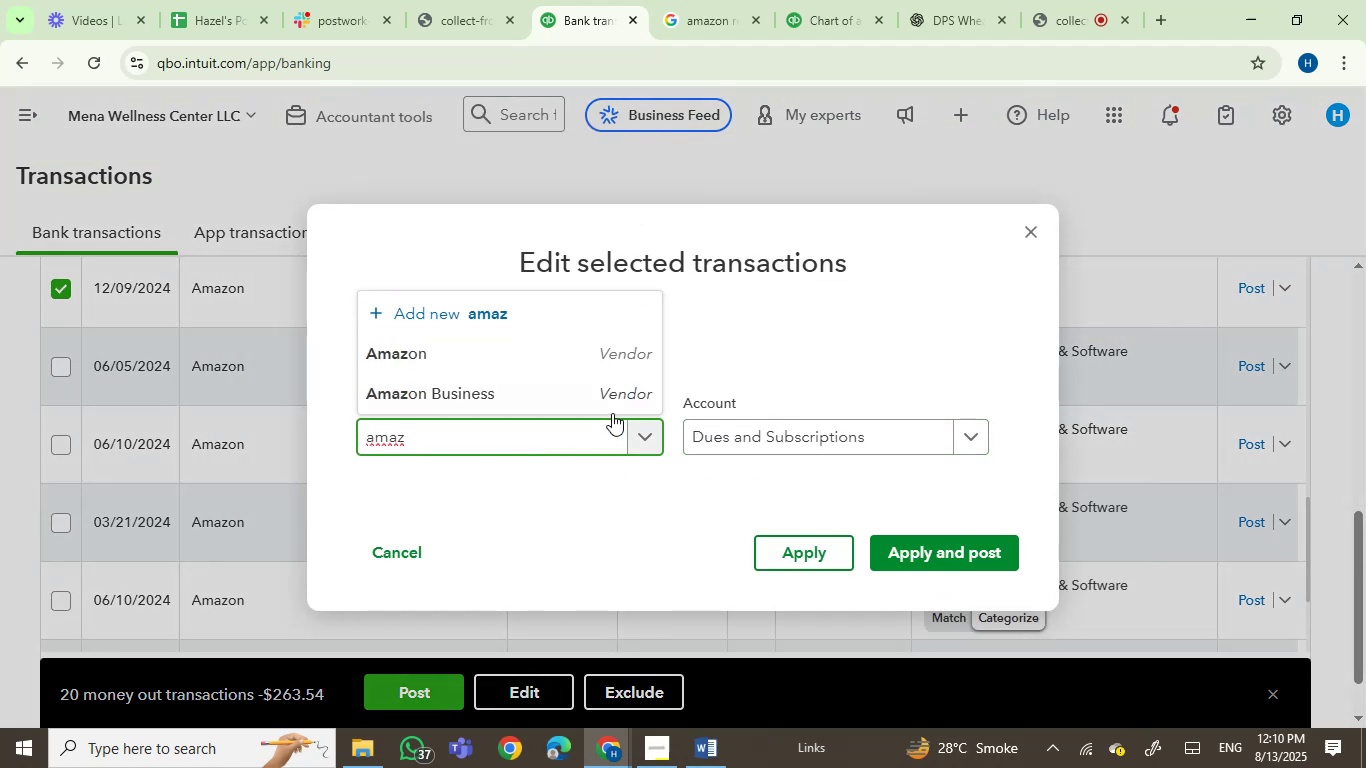 
left_click([448, 354])
 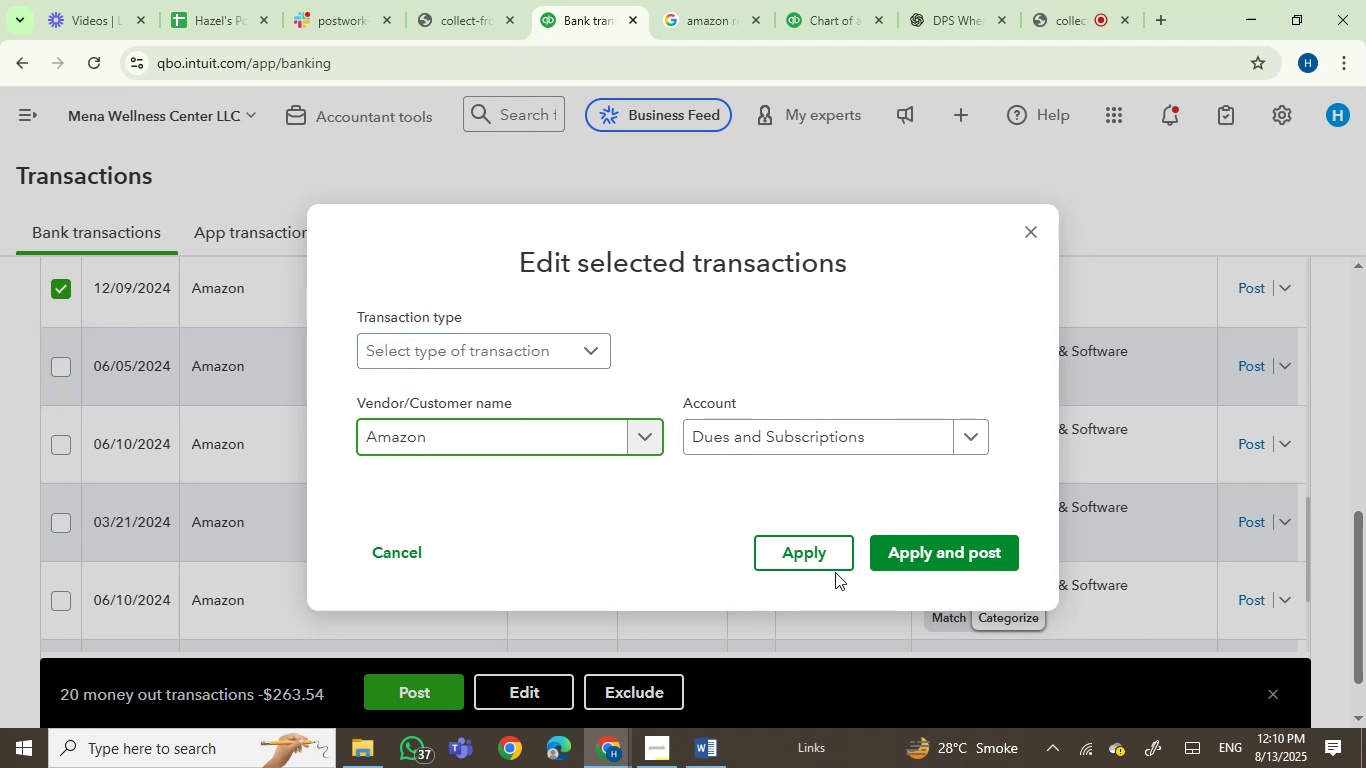 
left_click([892, 551])
 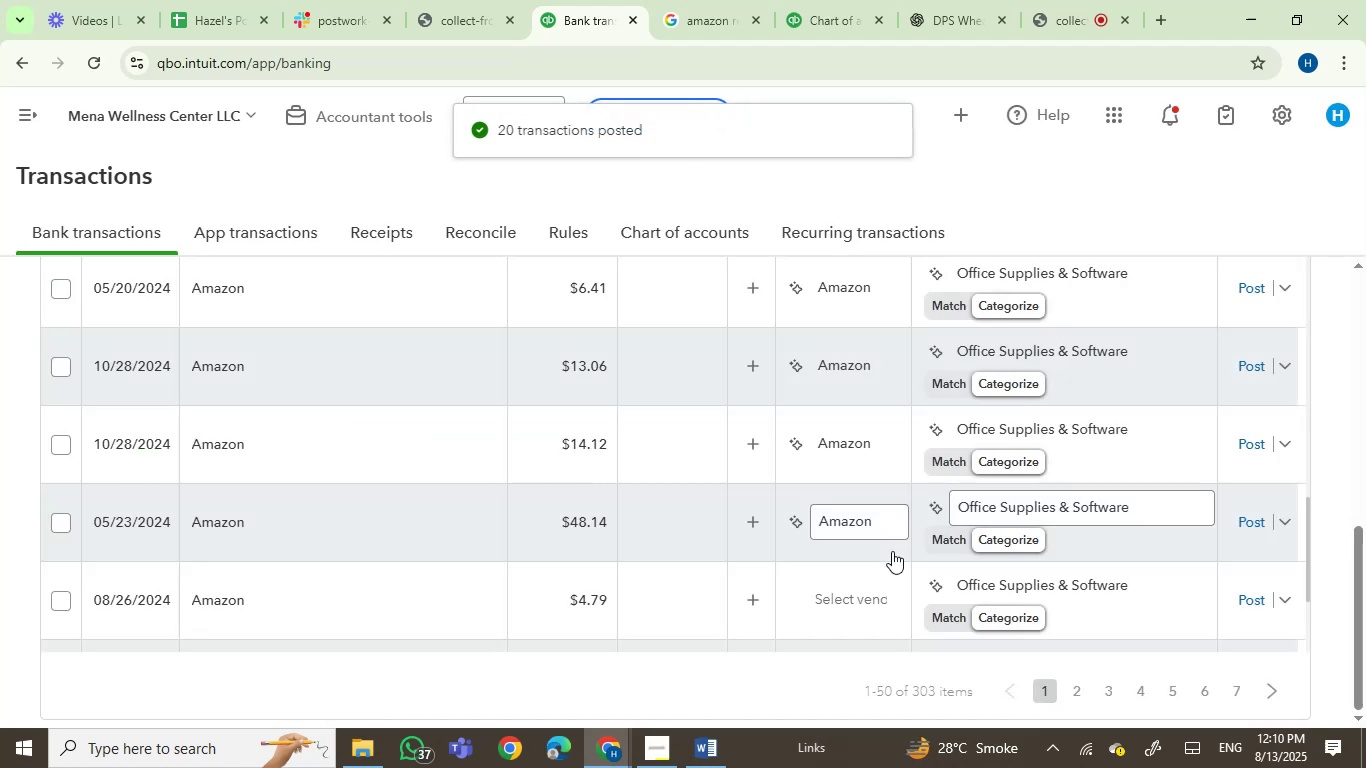 
wait(12.77)
 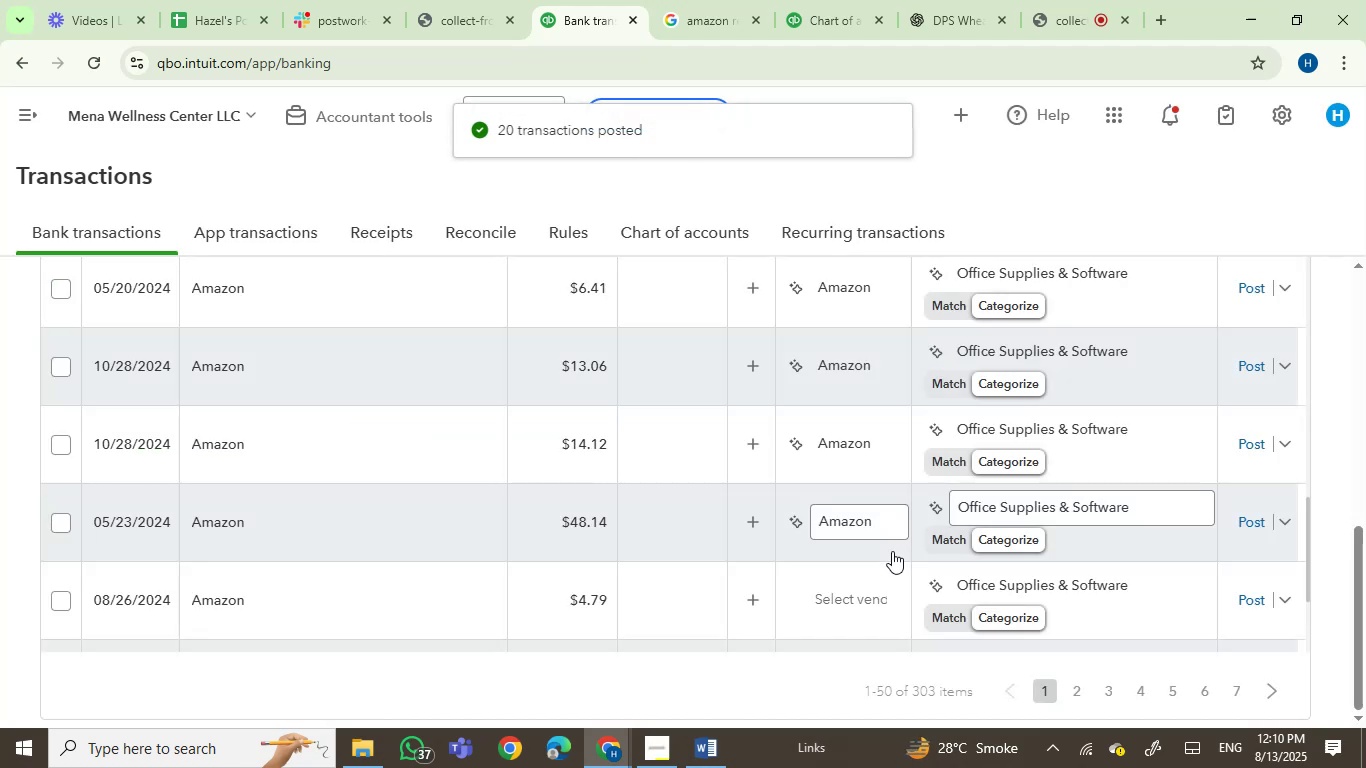 
scroll: coordinate [270, 435], scroll_direction: up, amount: 7.0
 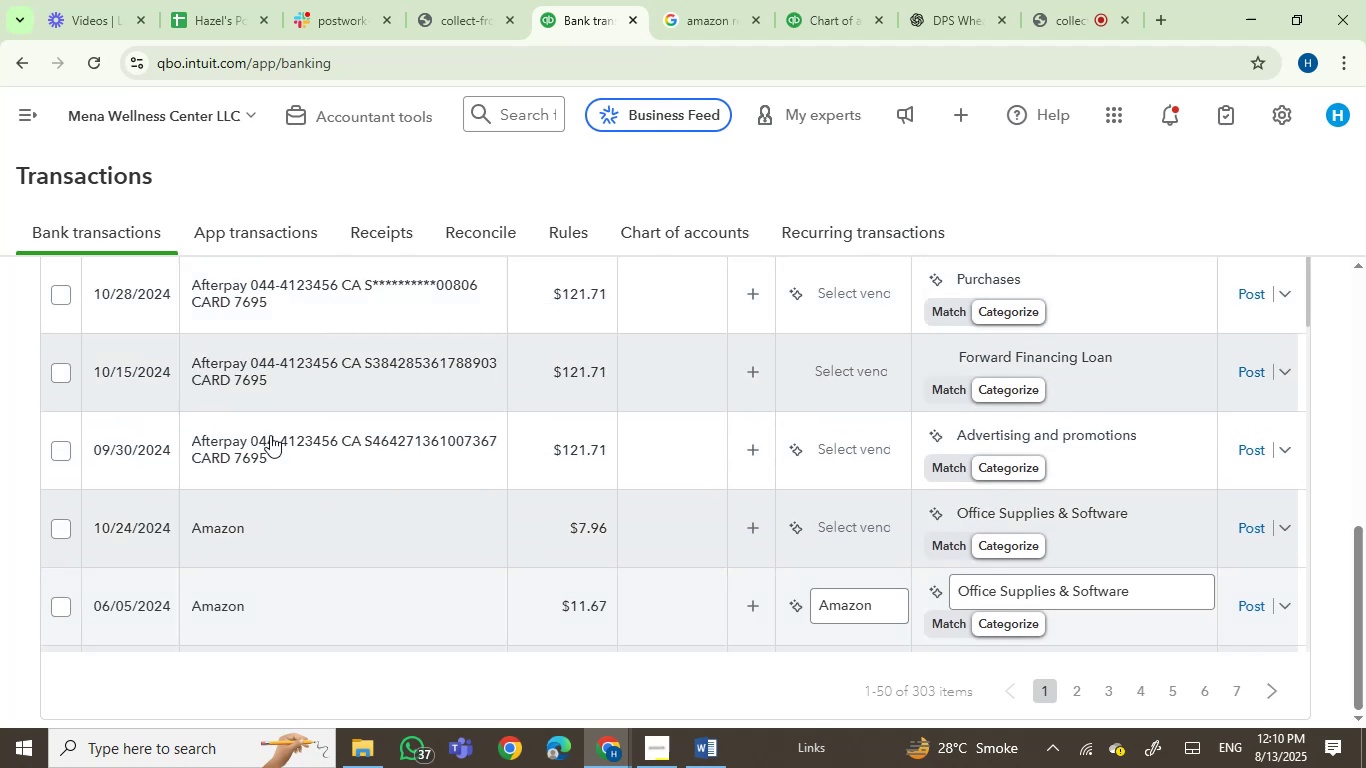 
scroll: coordinate [271, 434], scroll_direction: down, amount: 2.0
 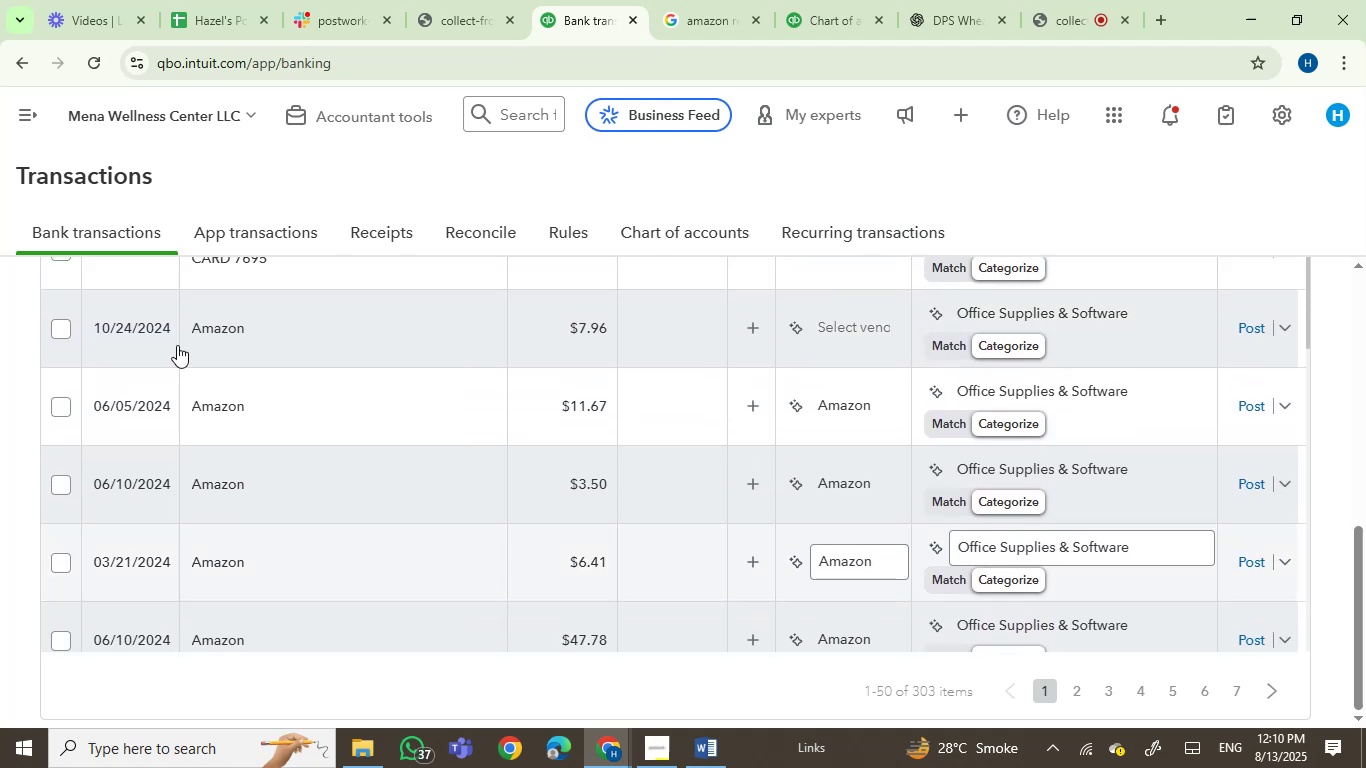 
mouse_move([194, 334])
 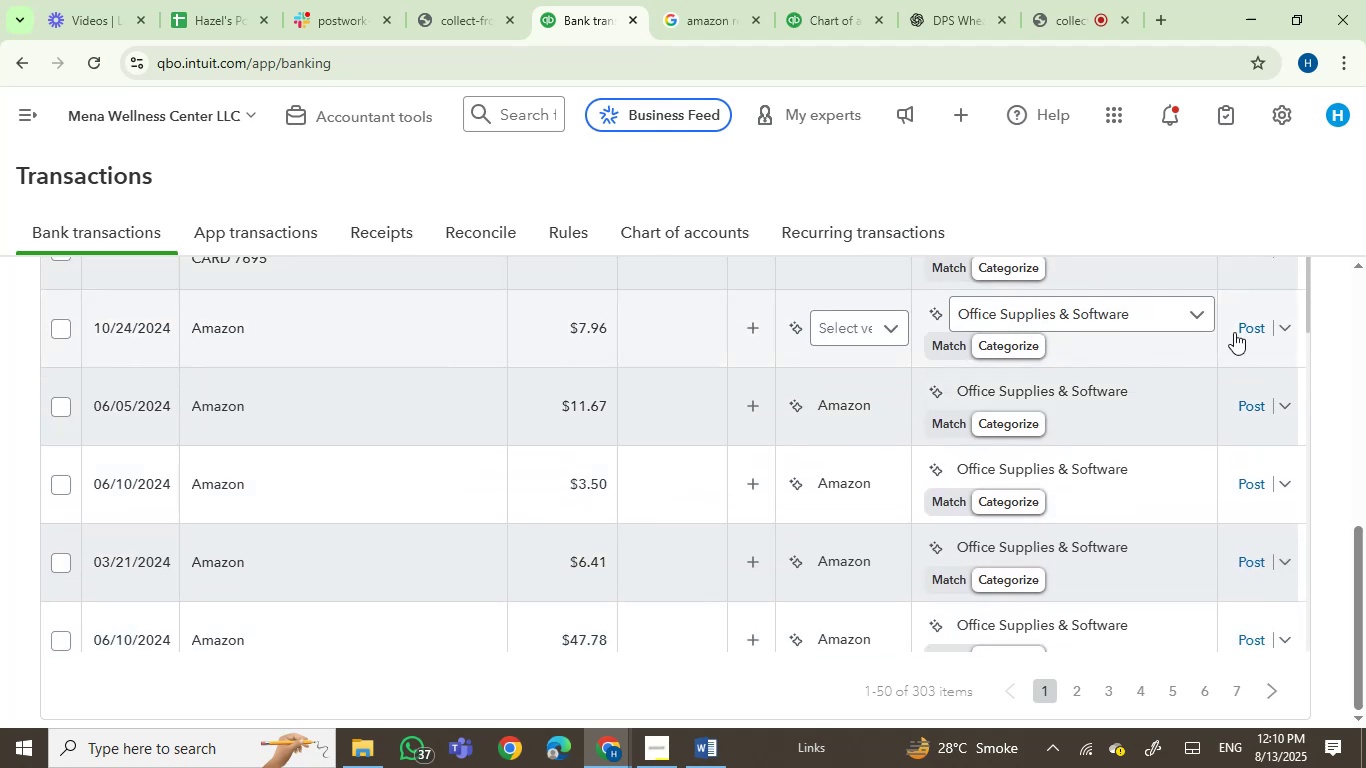 
left_click([1255, 331])
 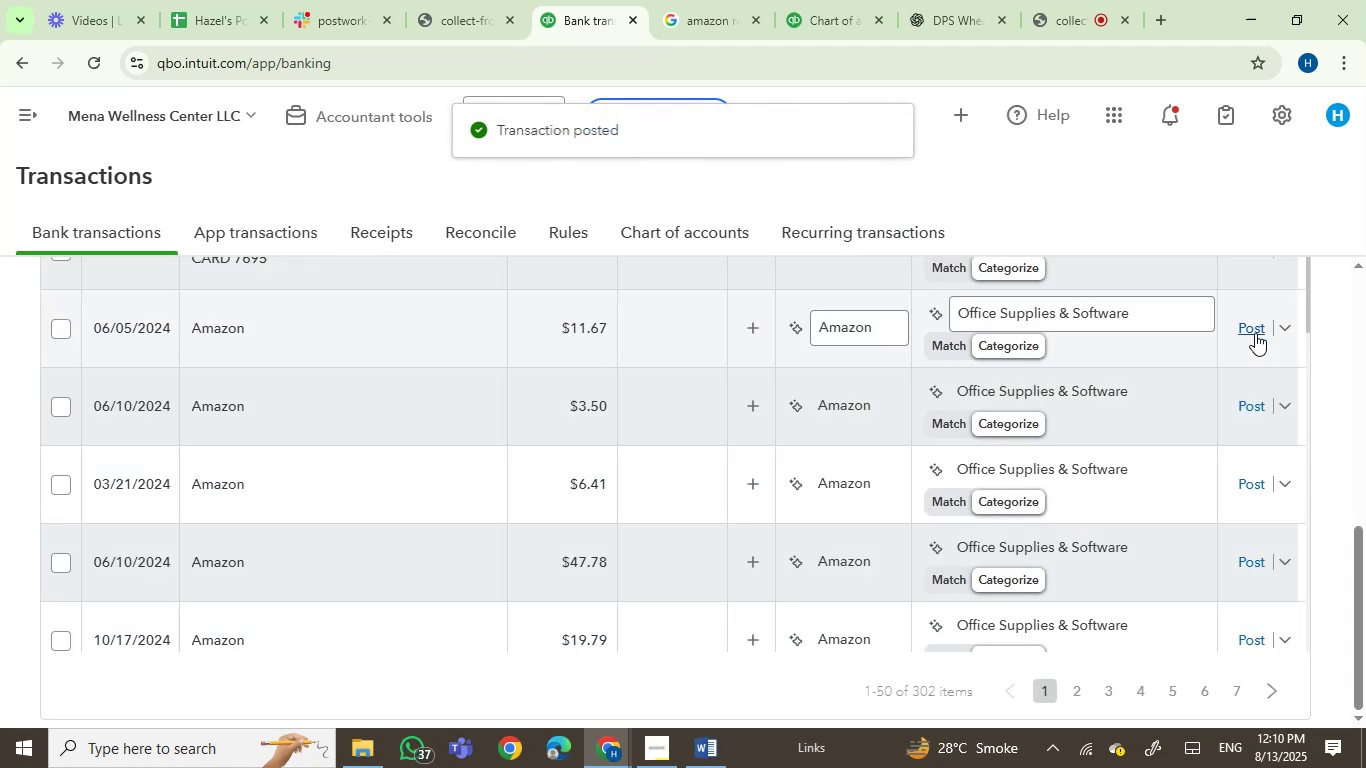 
scroll: coordinate [396, 500], scroll_direction: none, amount: 0.0
 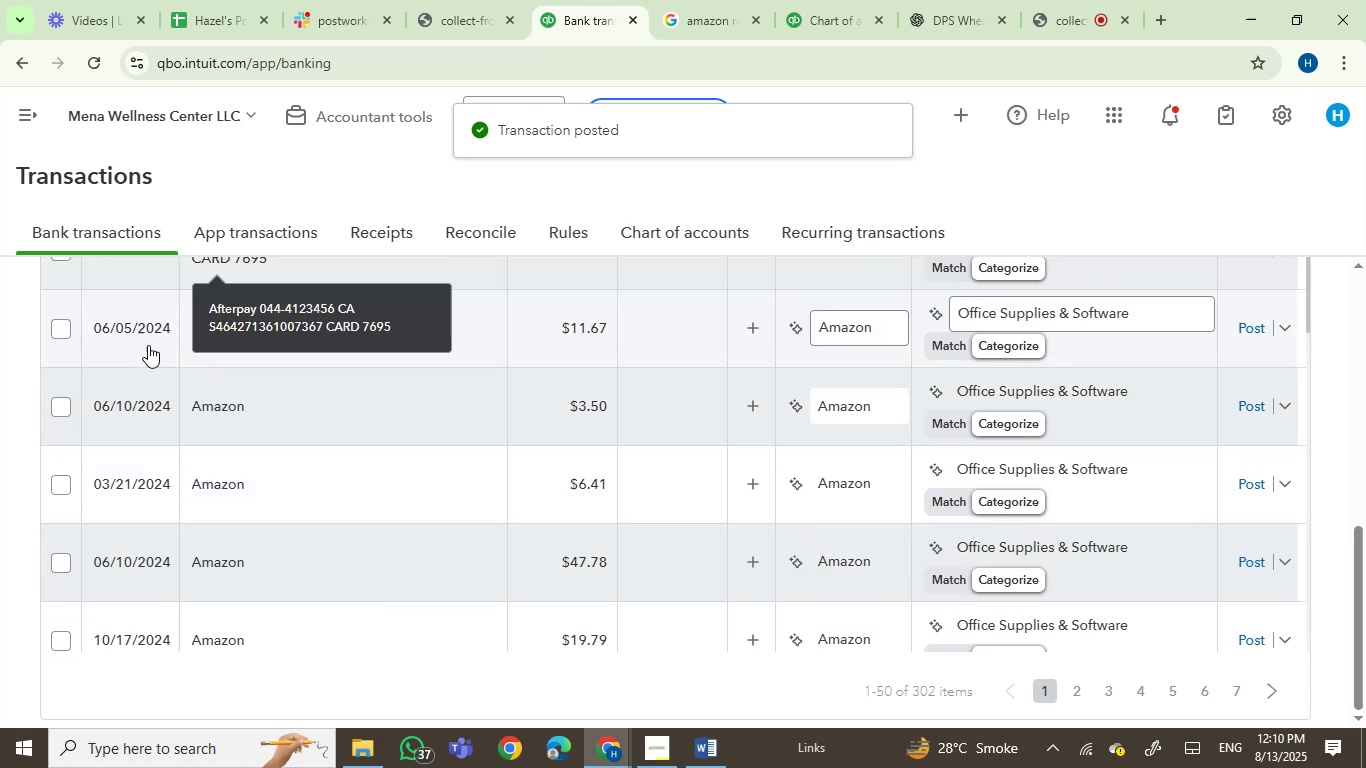 
mouse_move([167, 332])
 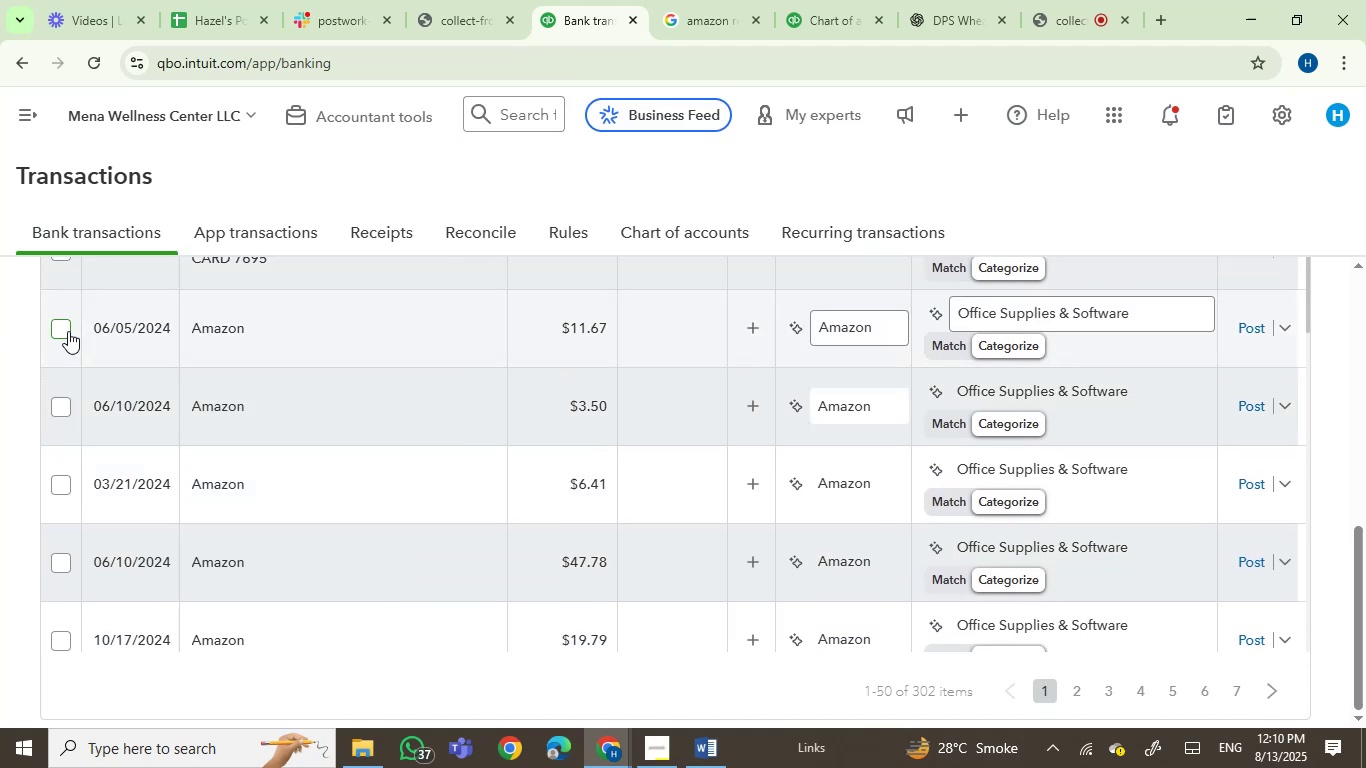 
left_click([61, 331])
 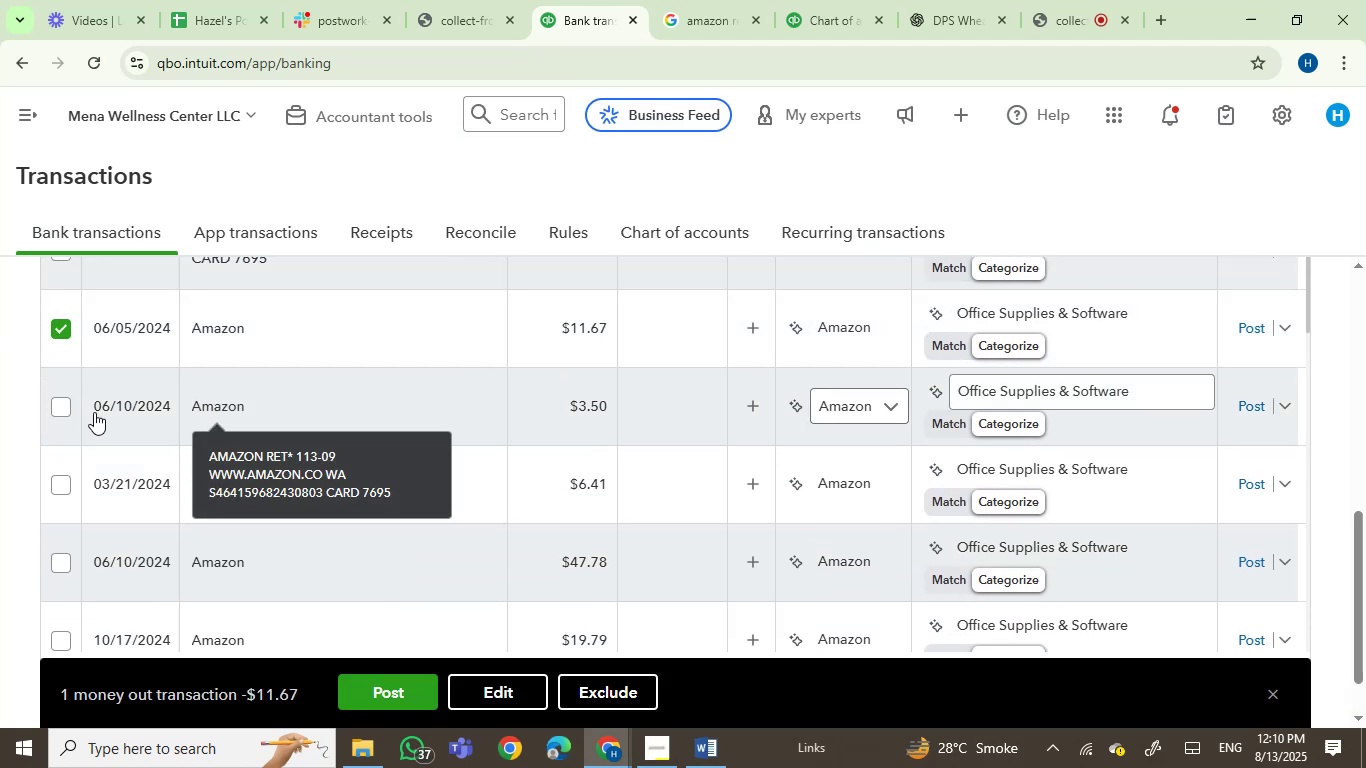 